 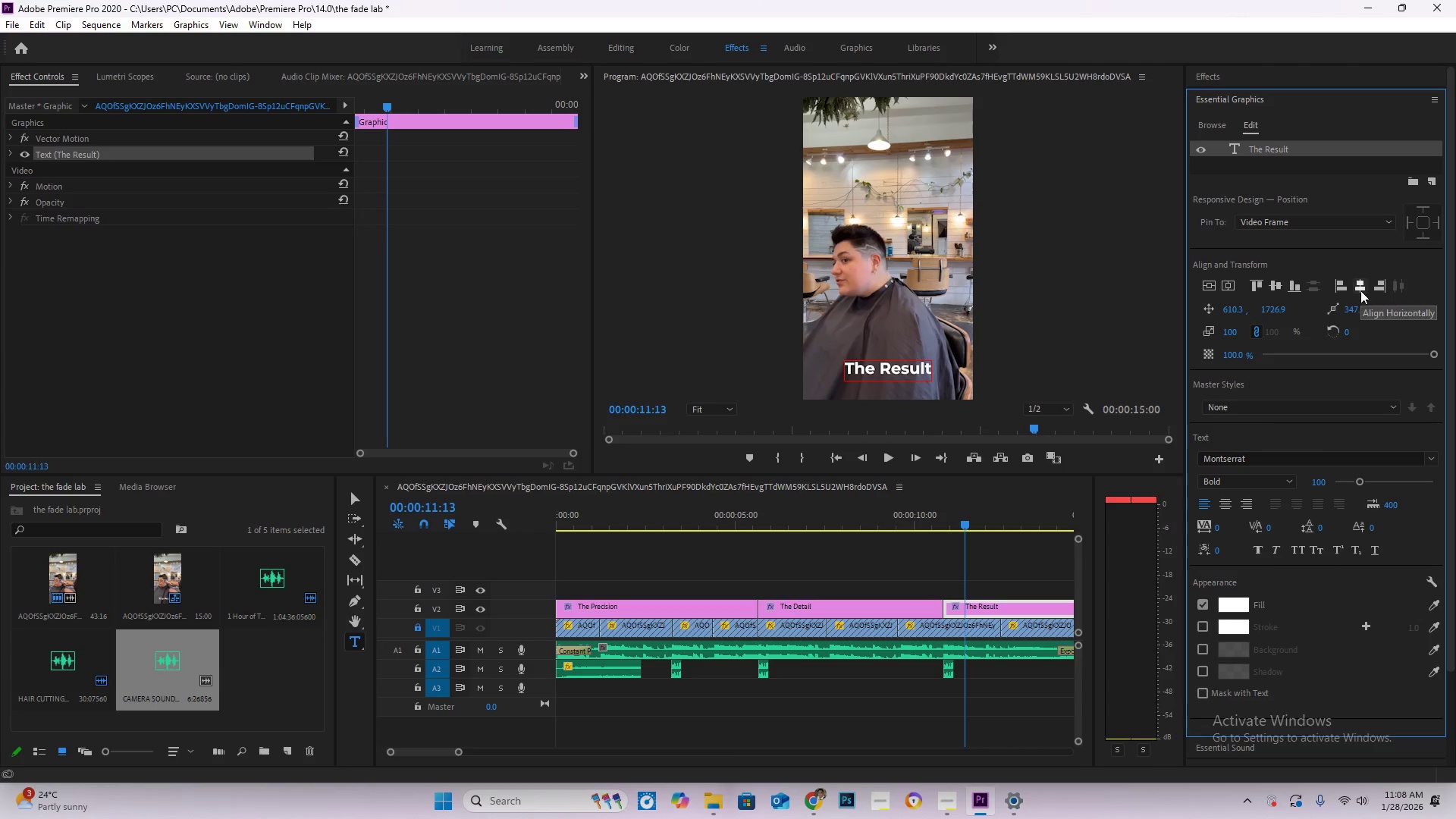 
left_click_drag(start_coordinate=[965, 518], to_coordinate=[629, 527])
 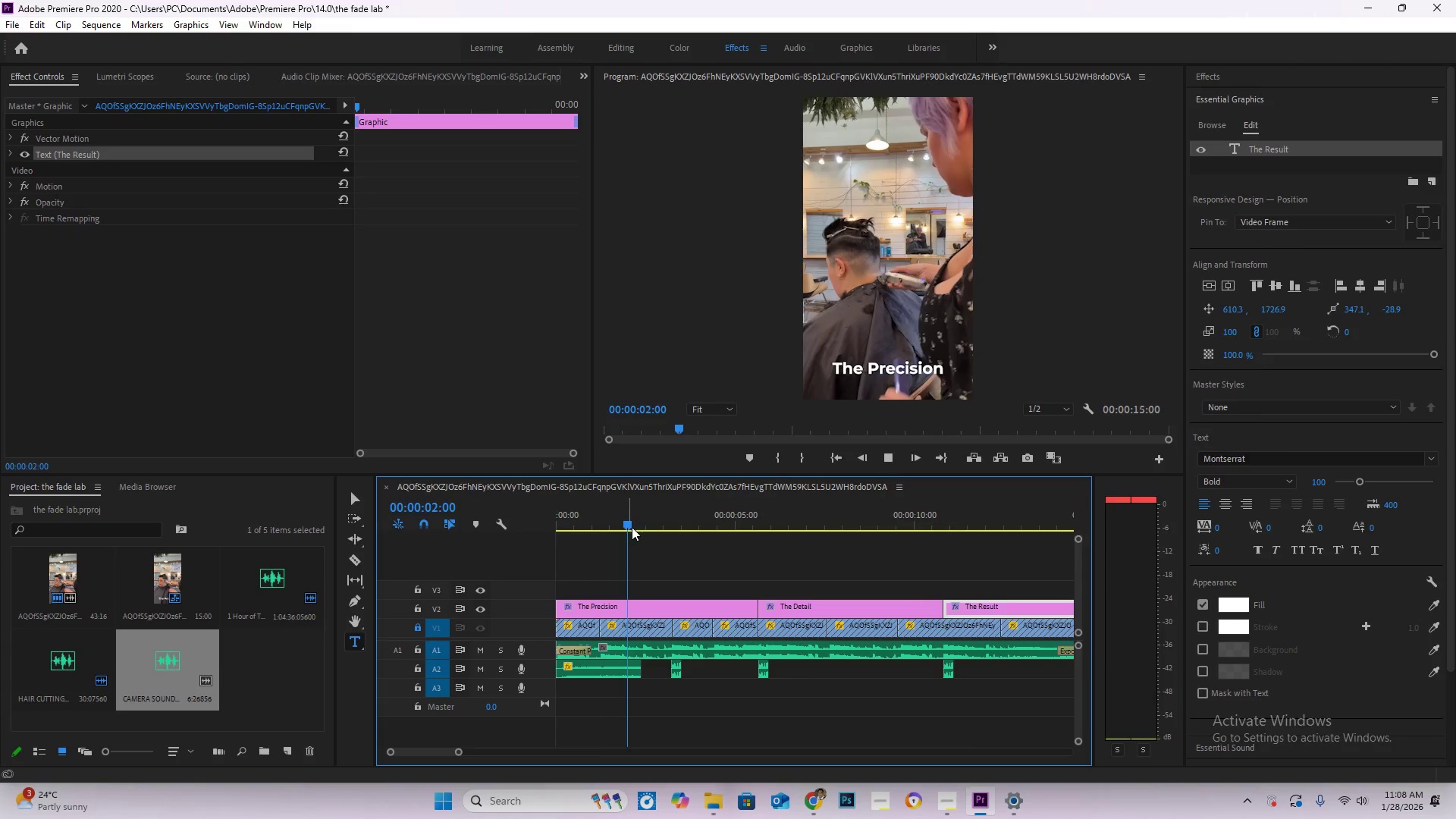 
key(Space)
 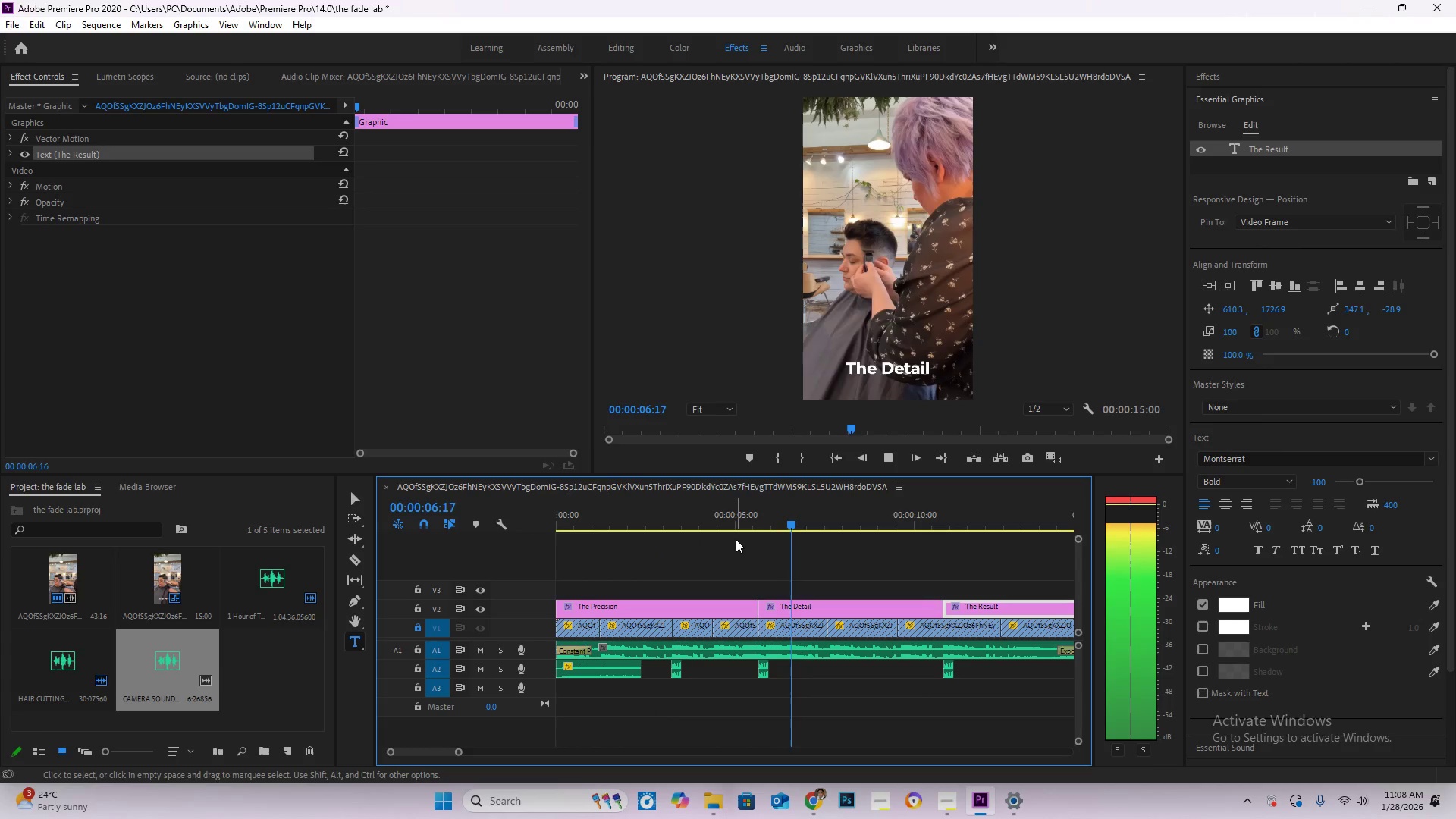 
wait(6.19)
 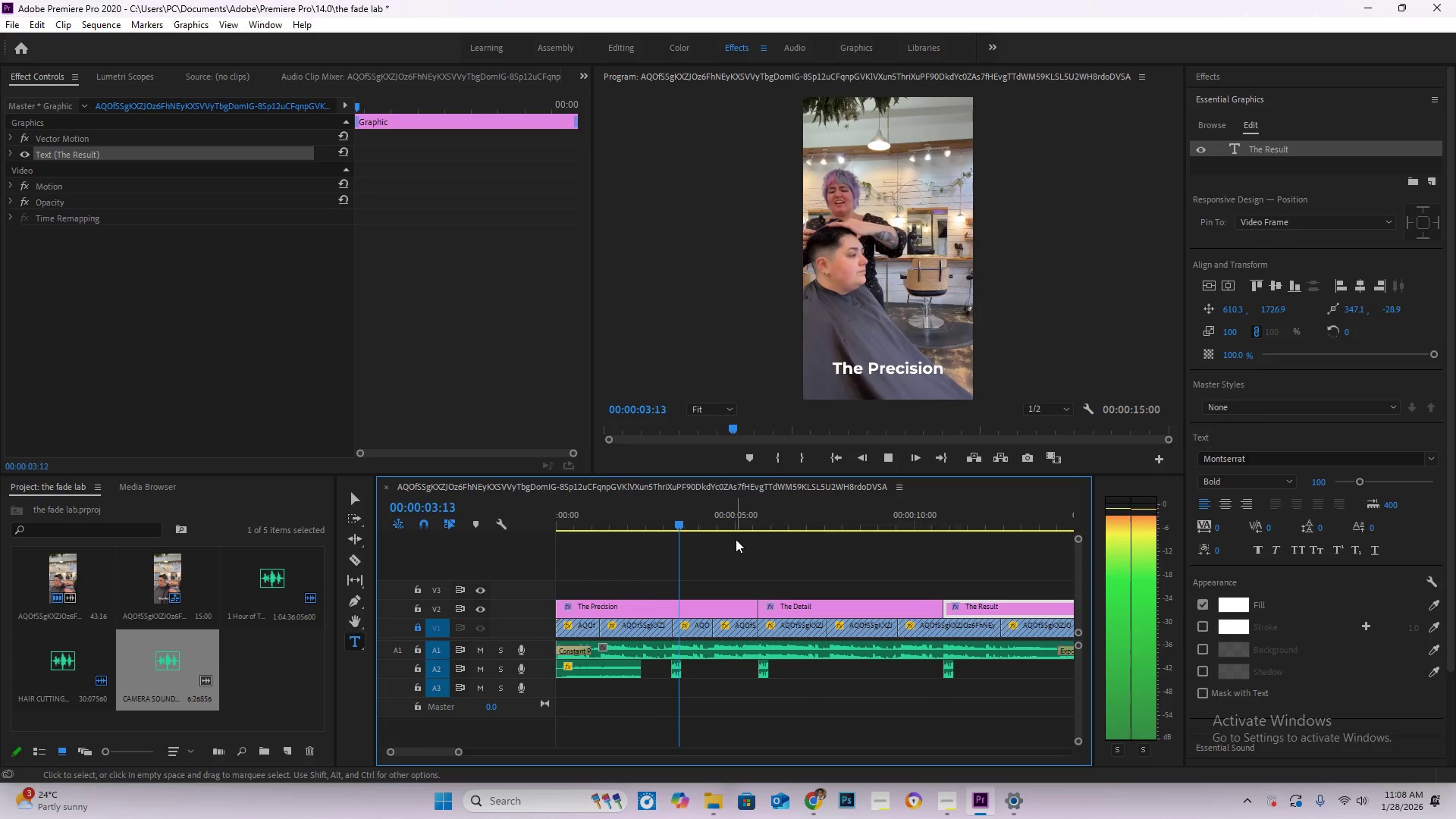 
left_click([948, 796])
 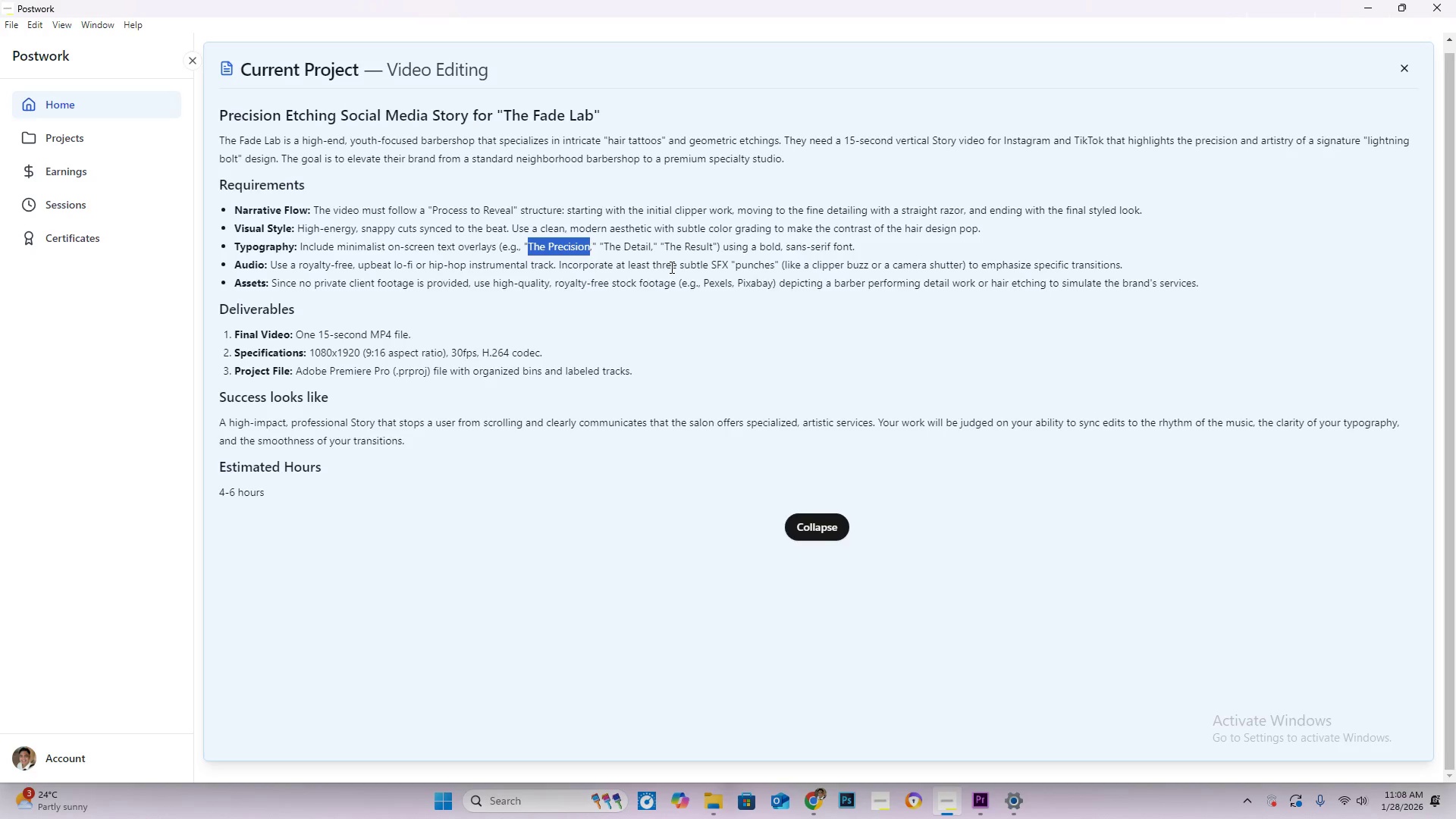 
wait(24.8)
 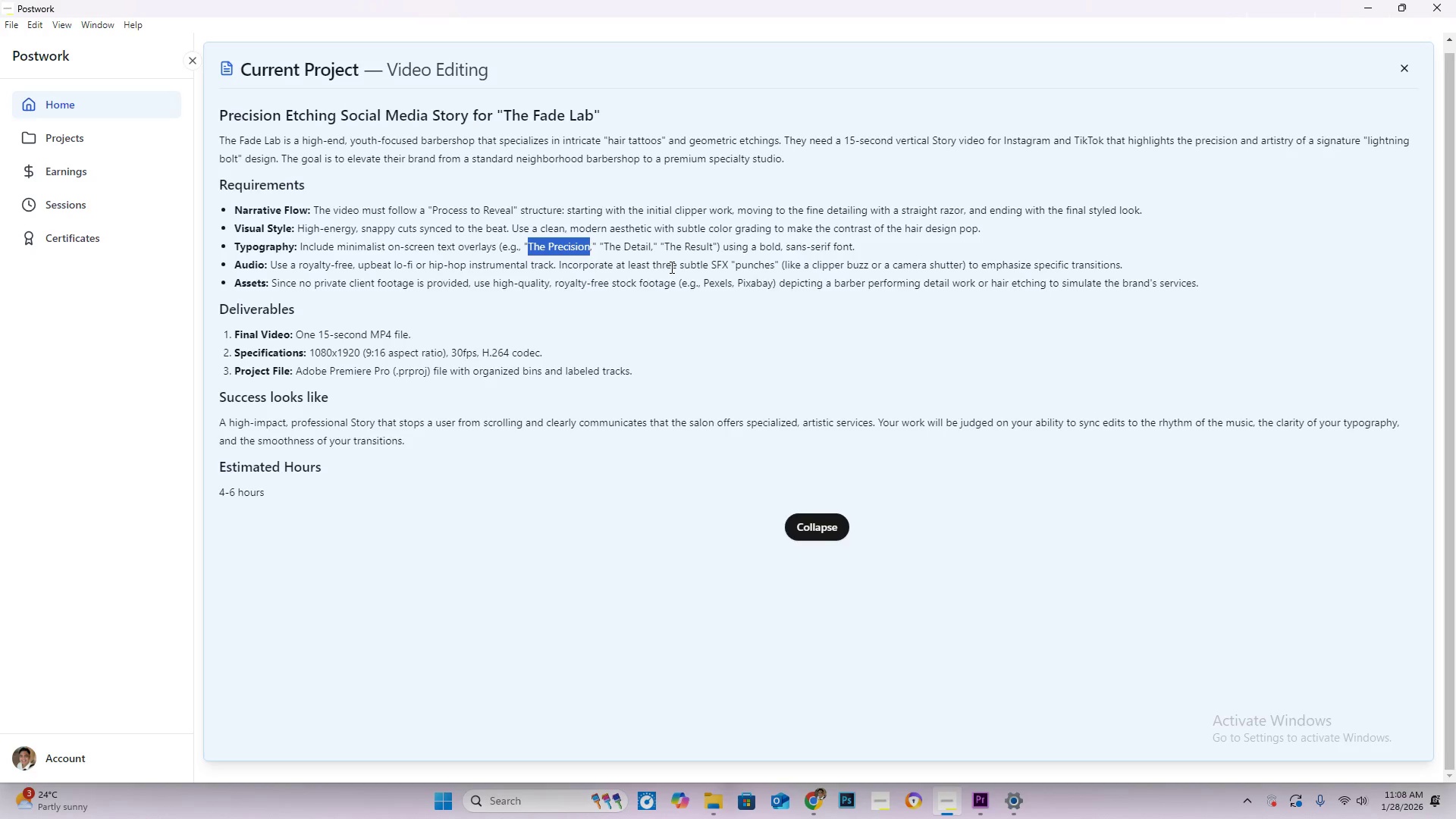 
left_click([284, 586])
 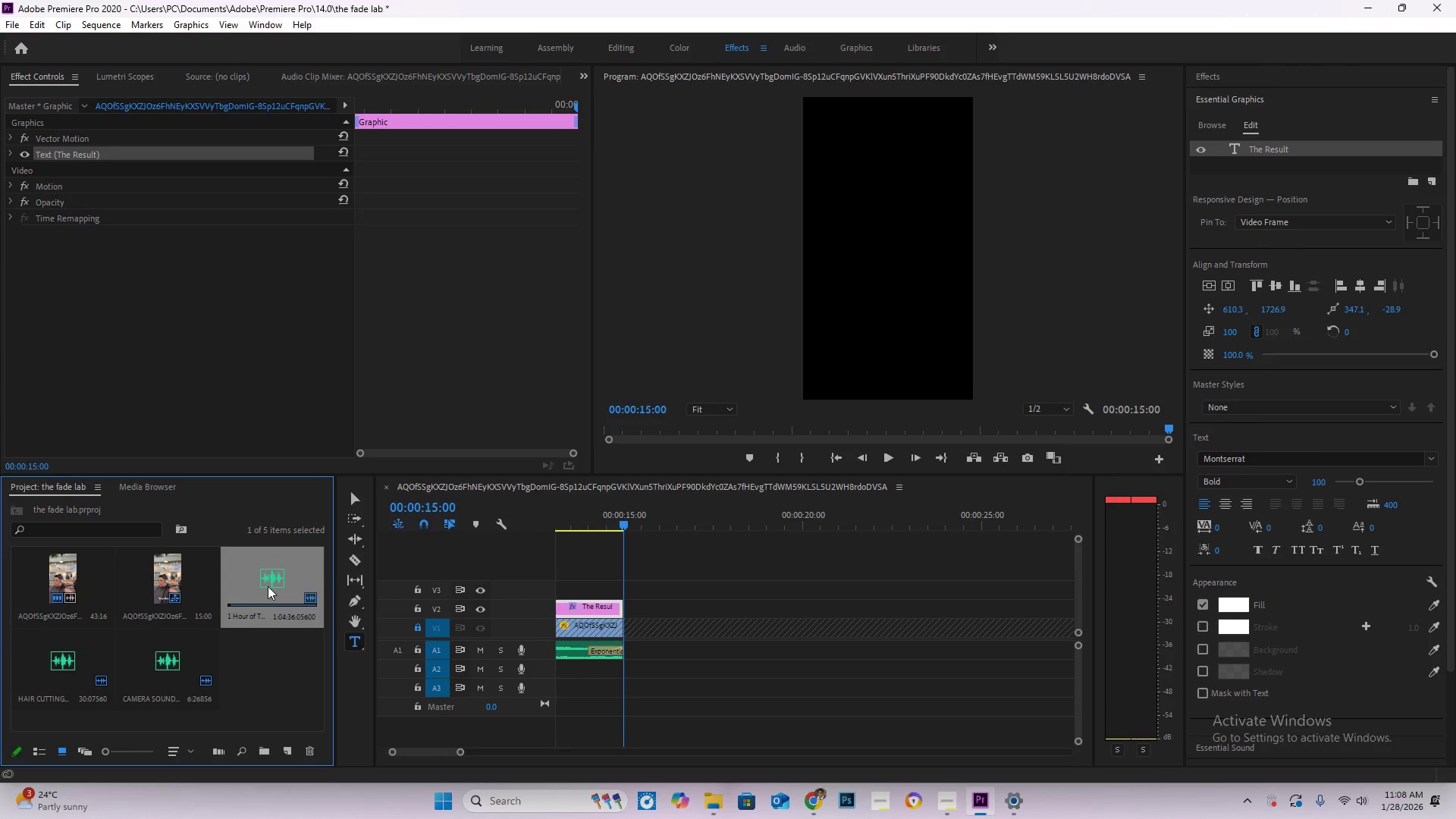 
right_click([268, 586])
 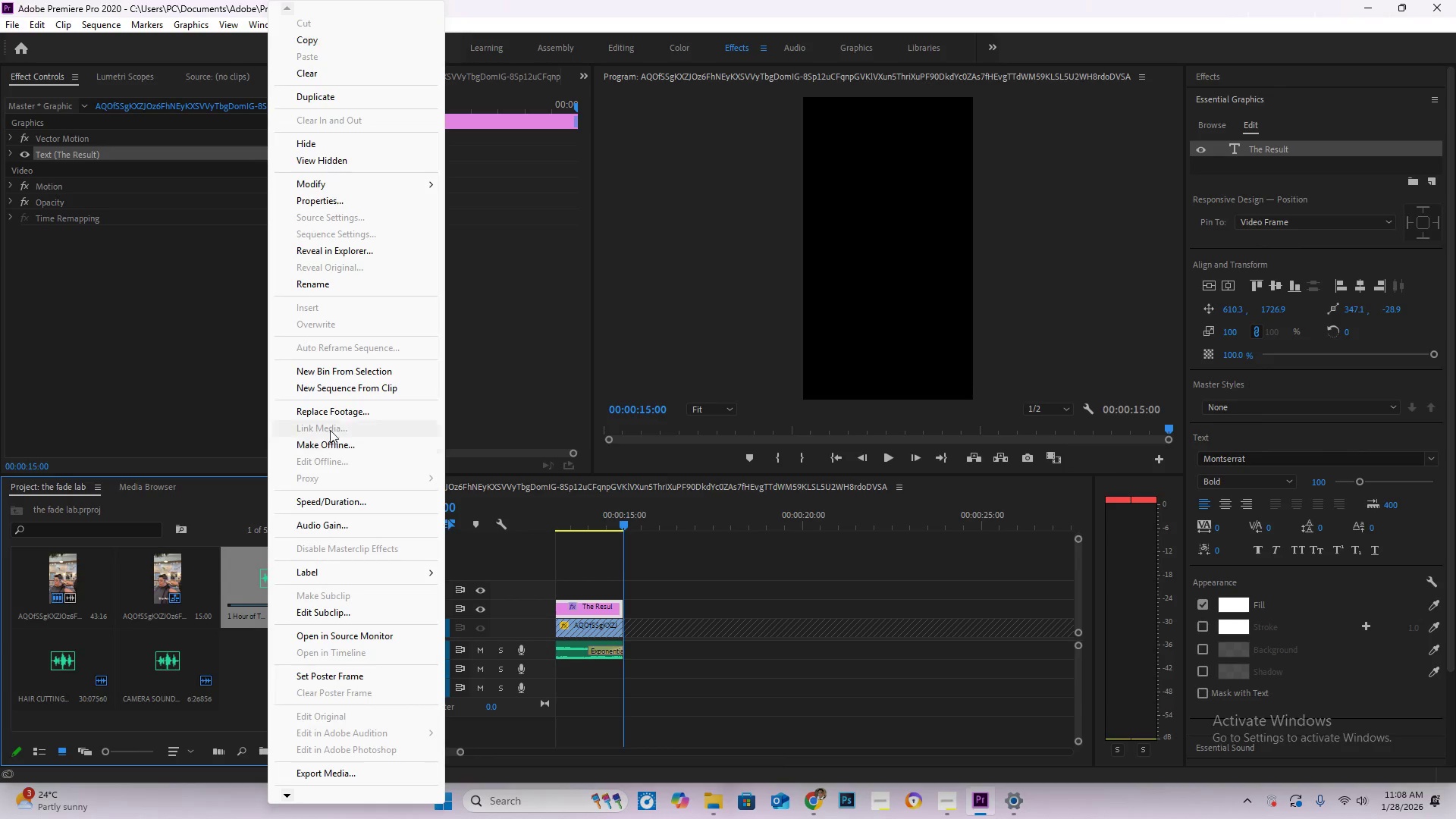 
wait(5.66)
 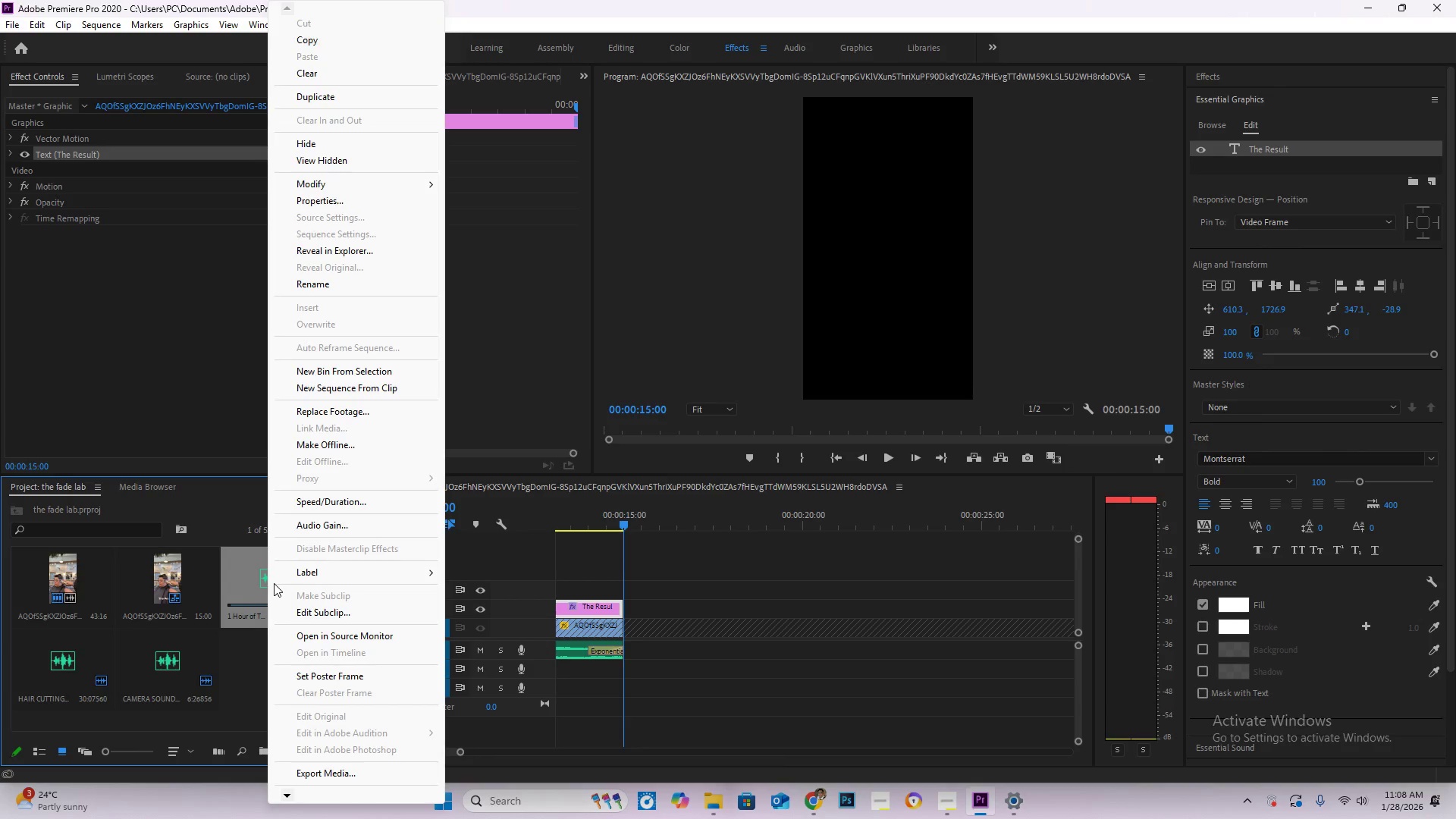 
left_click([358, 287])
 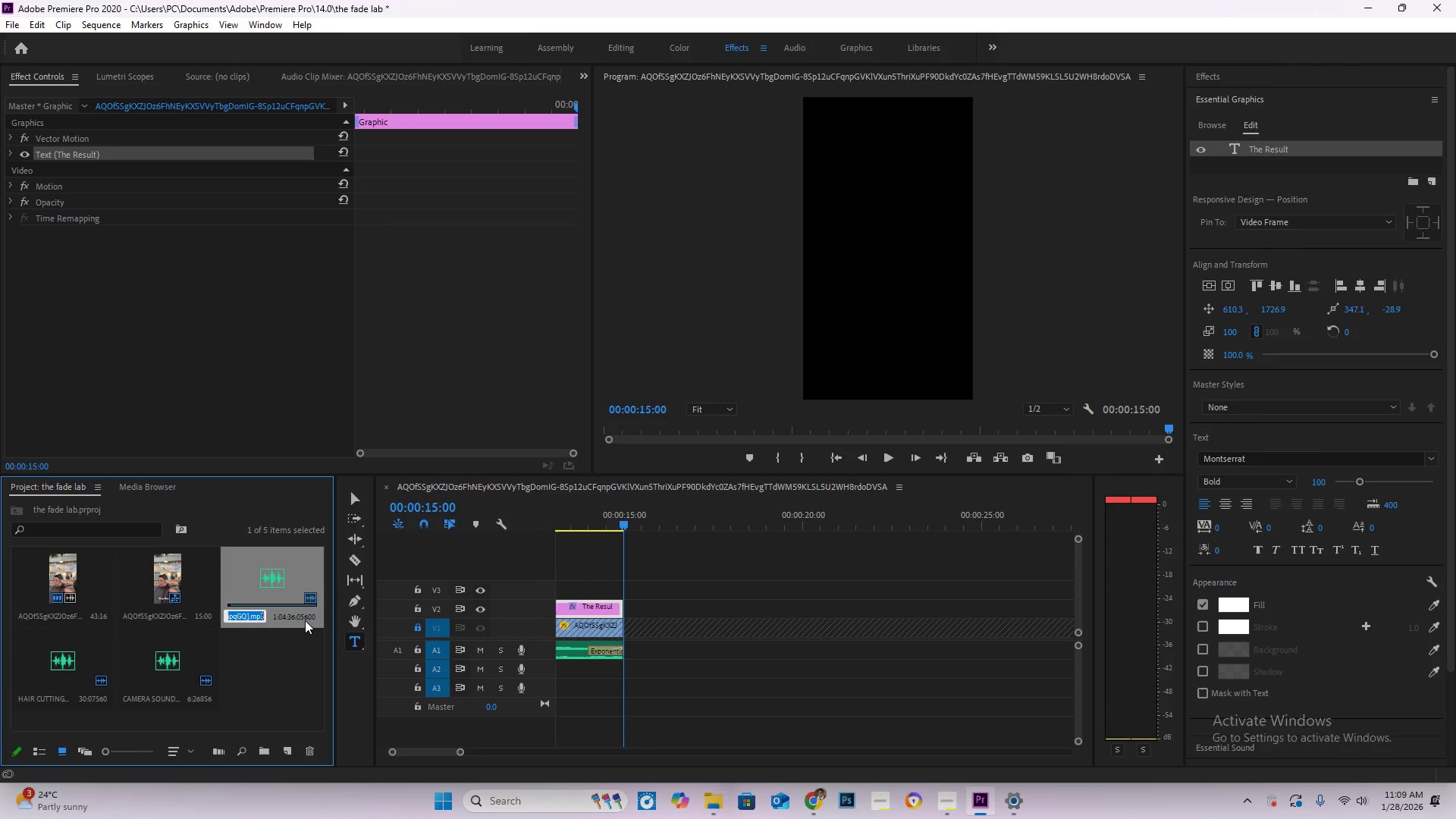 
type(auf)
key(Backspace)
type(dio)
 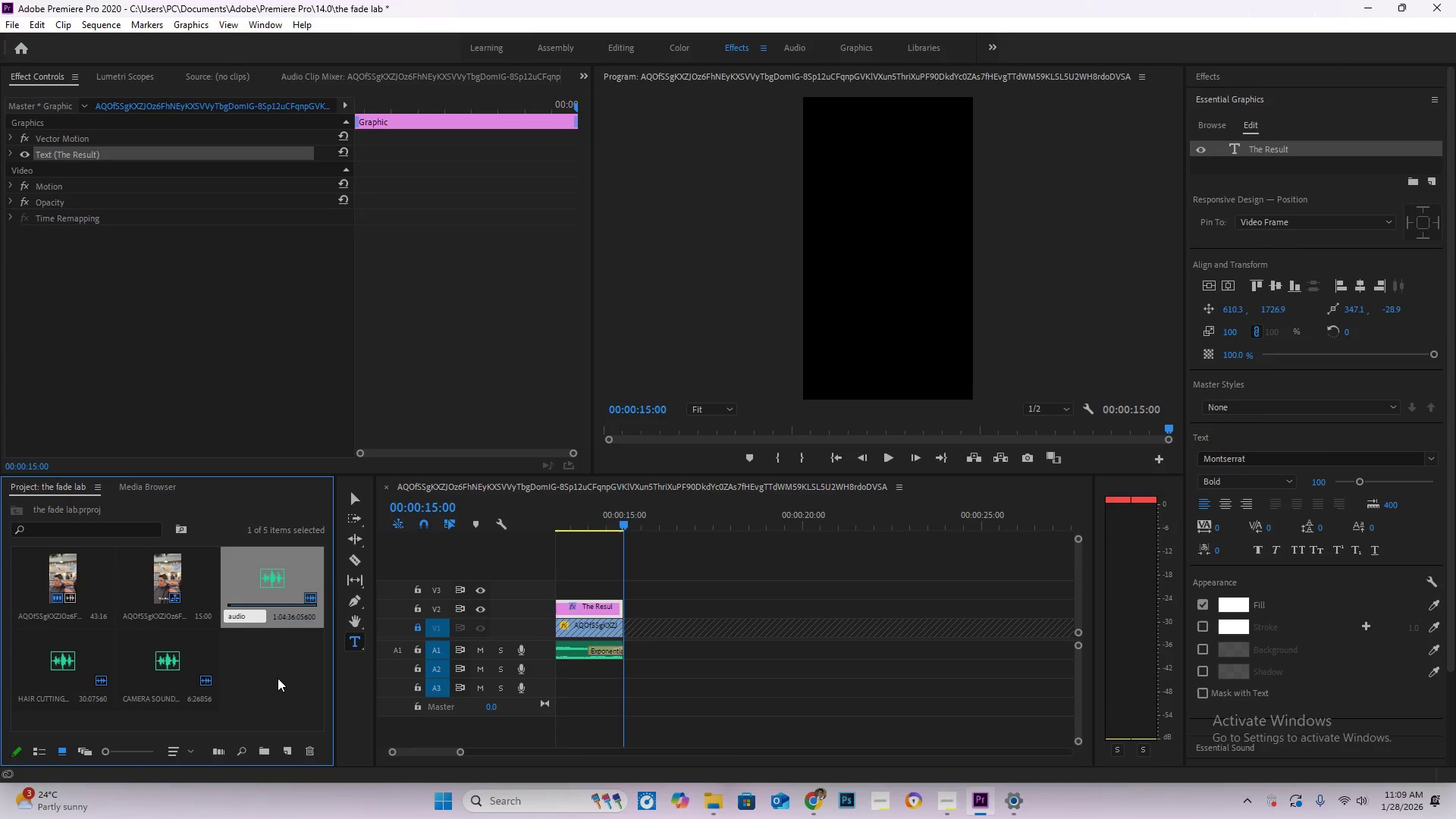 
left_click([284, 686])
 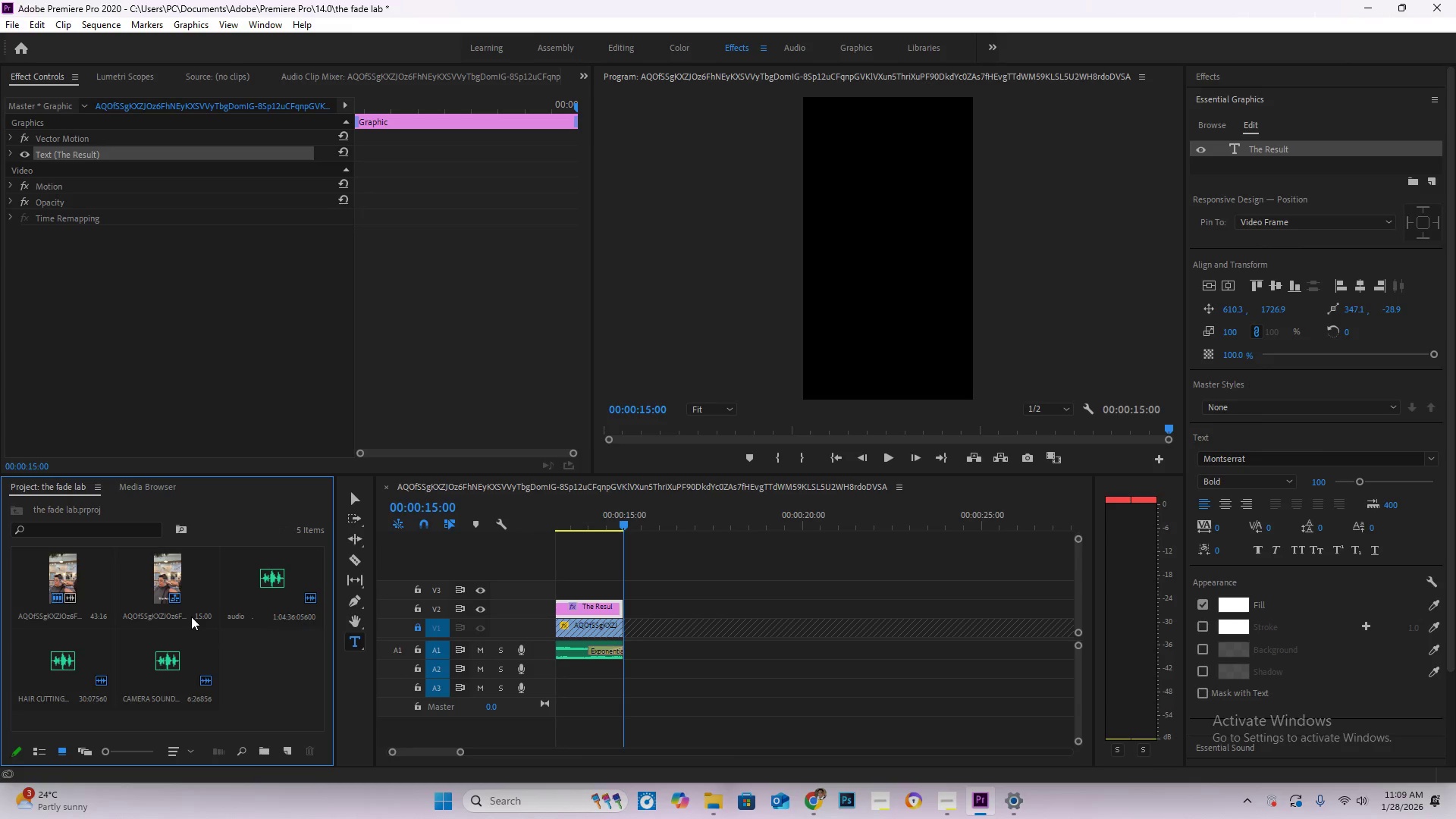 
left_click([188, 615])
 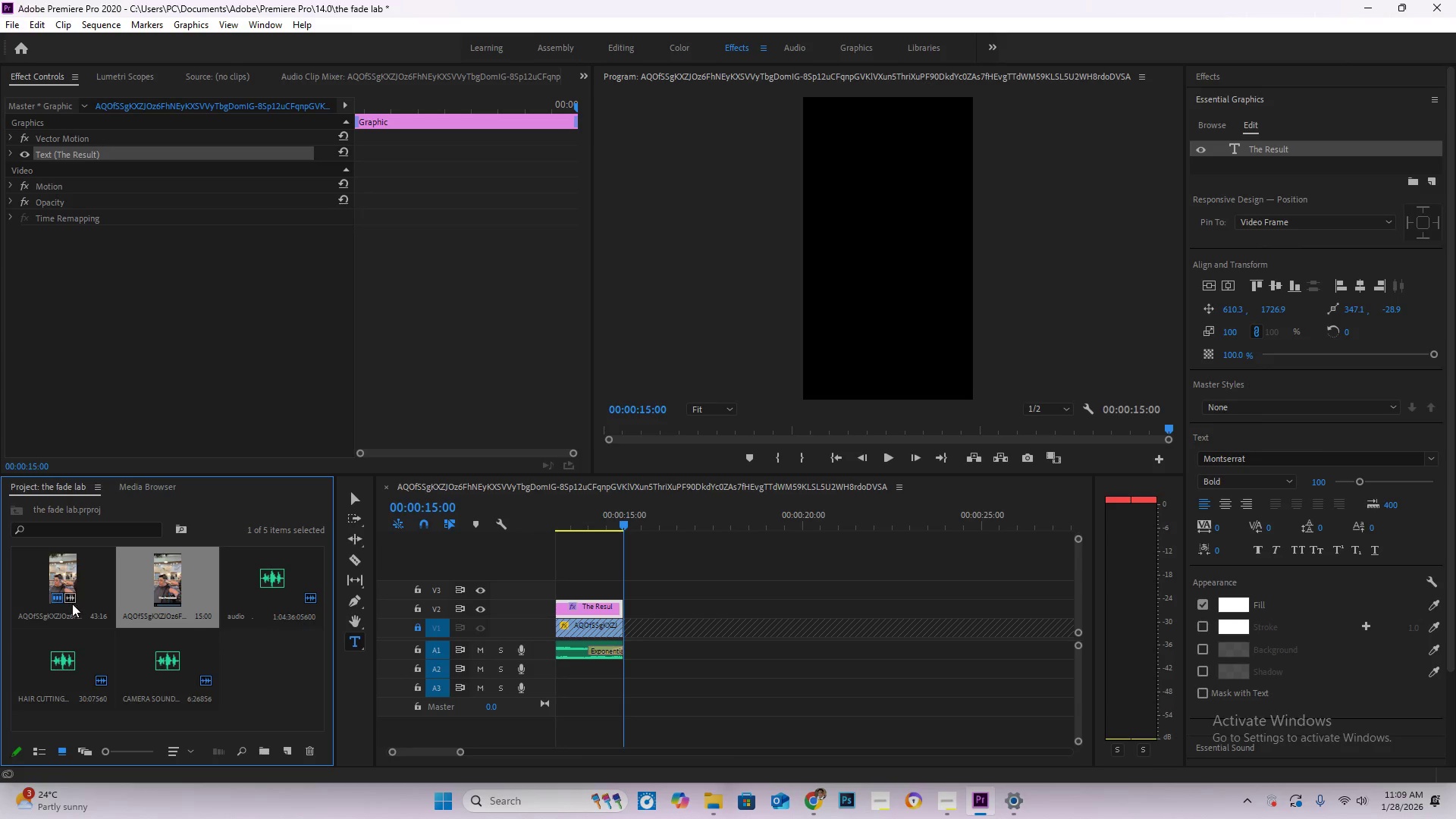 
left_click([71, 613])
 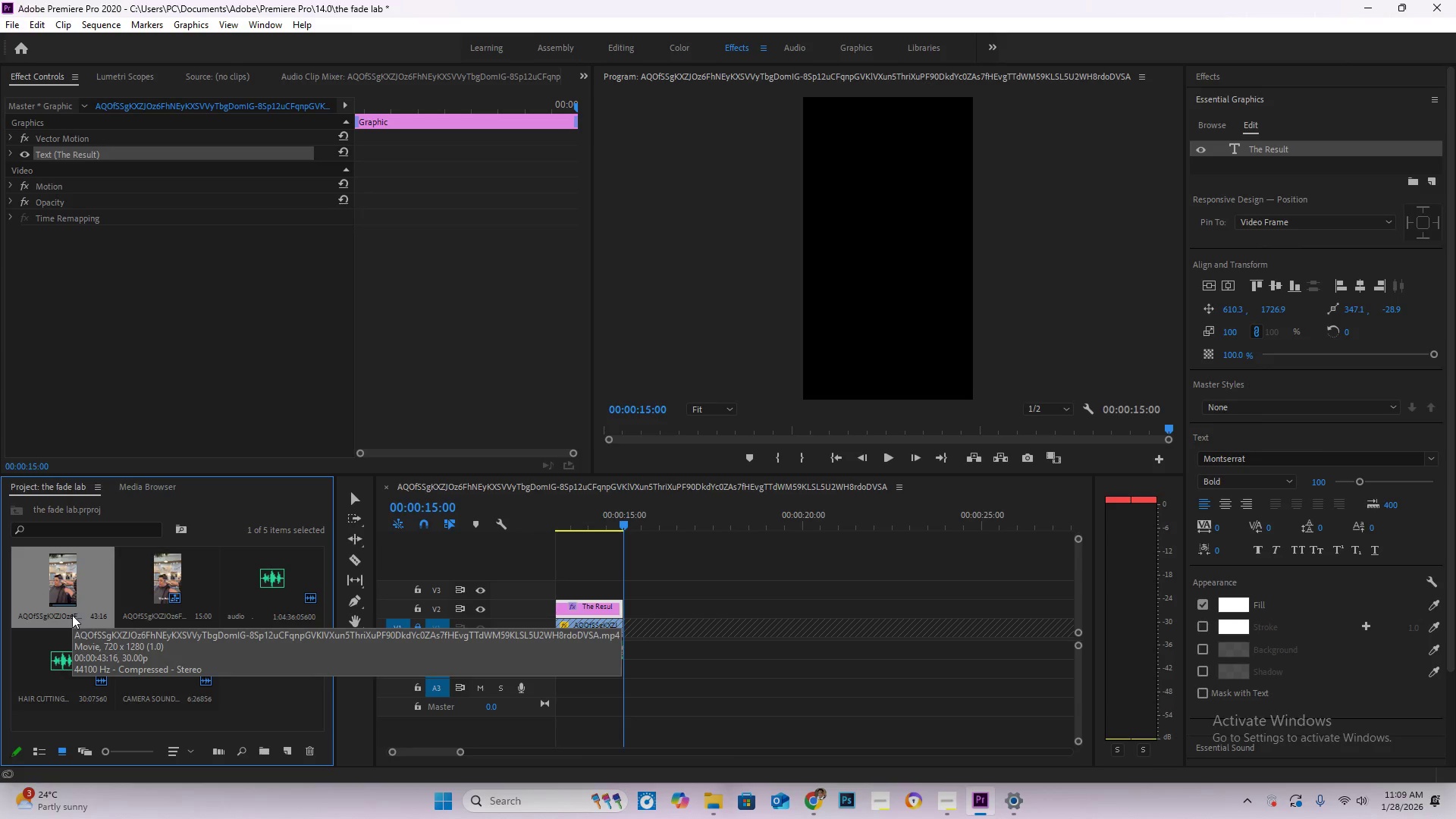 
right_click([72, 615])
 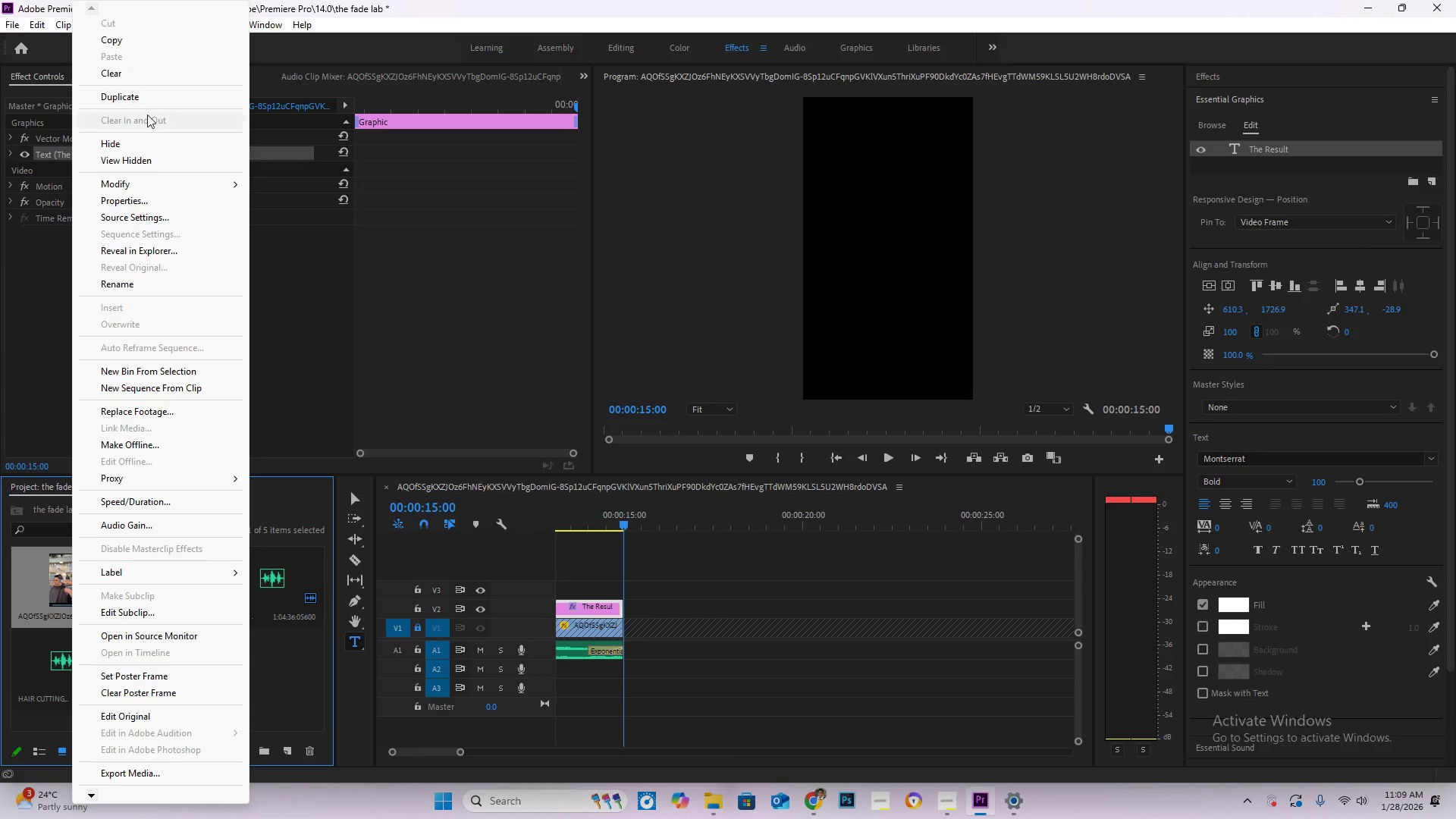 
left_click([171, 285])
 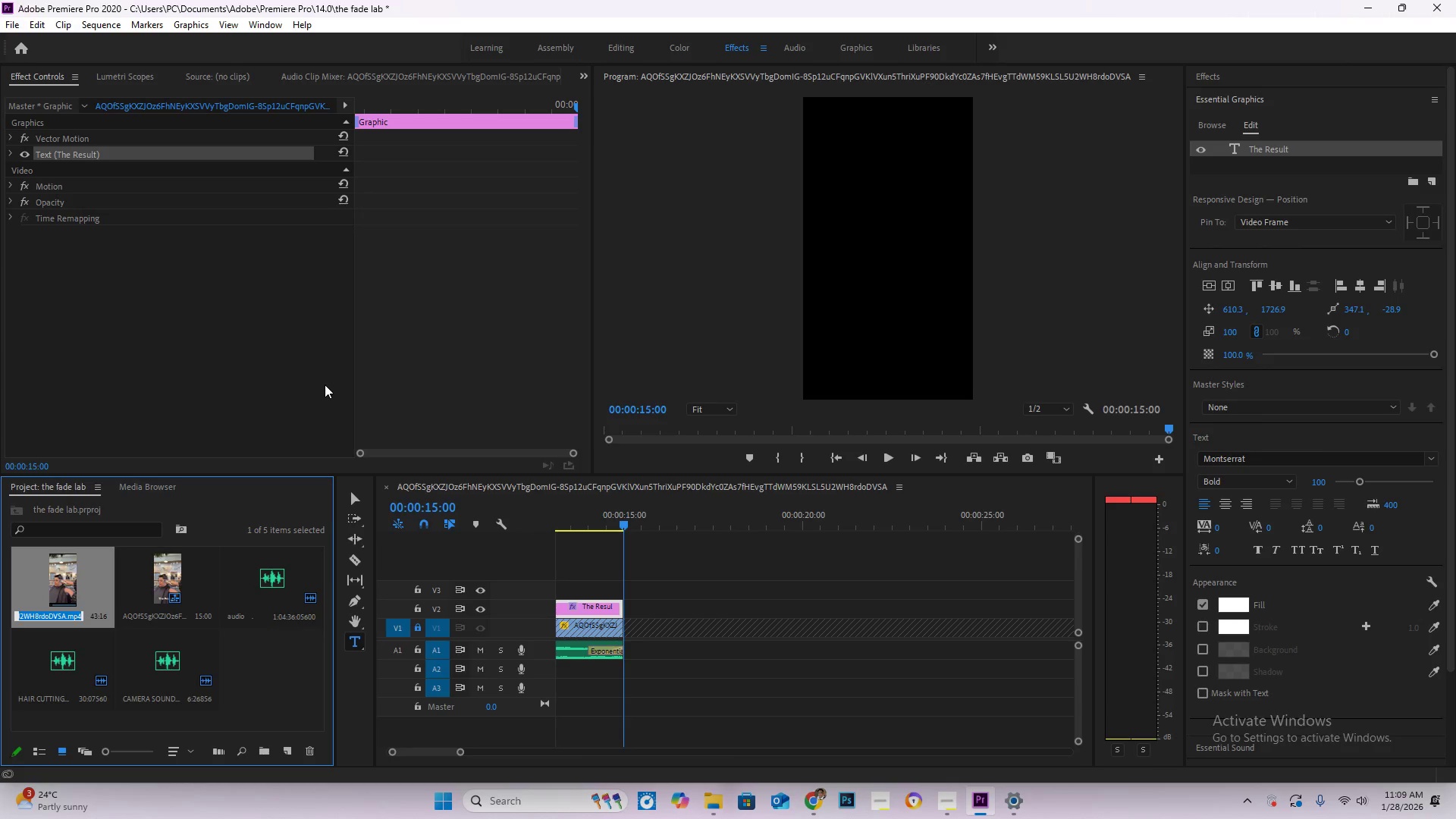 
type(video clip)
 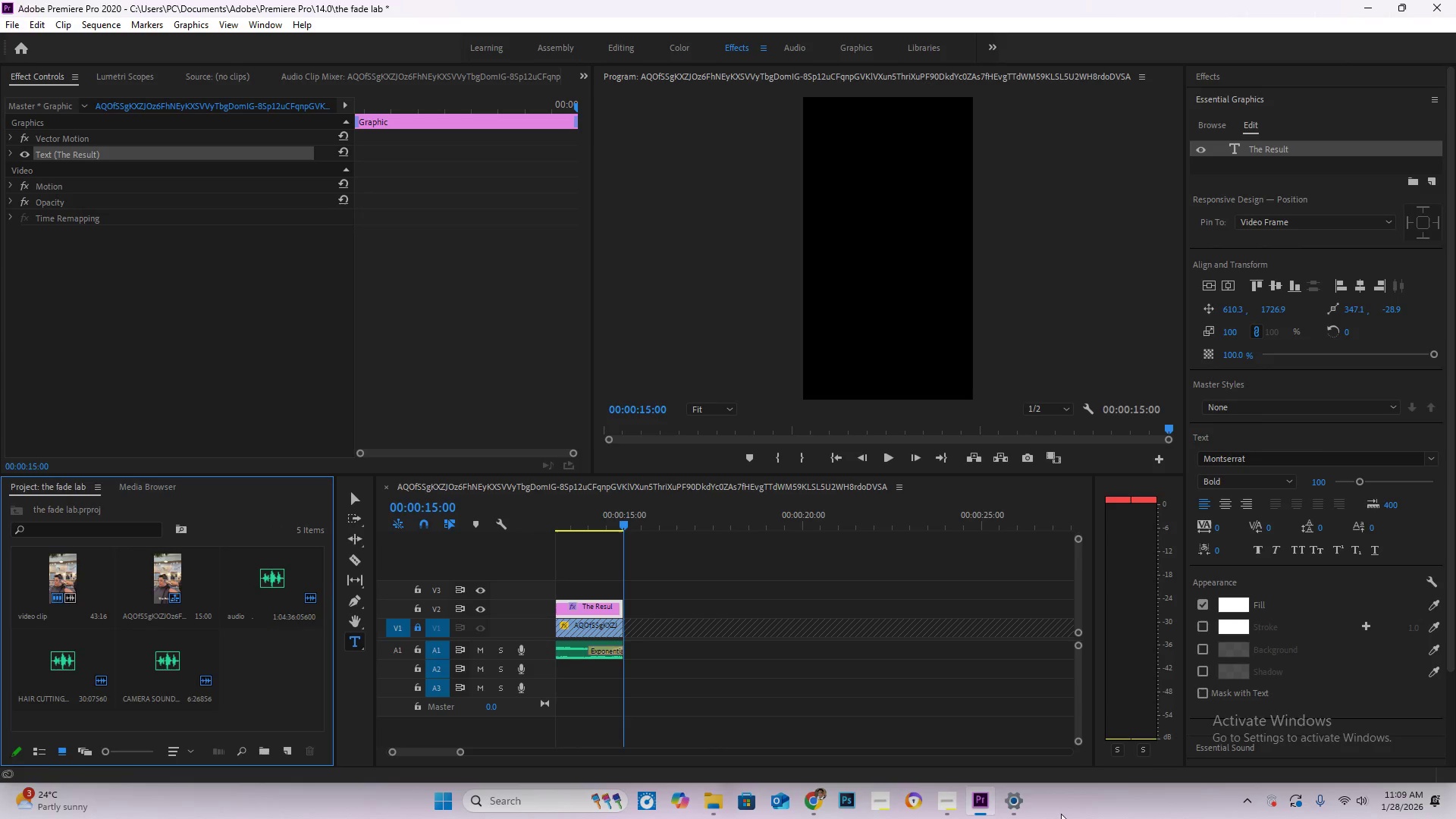 
wait(5.14)
 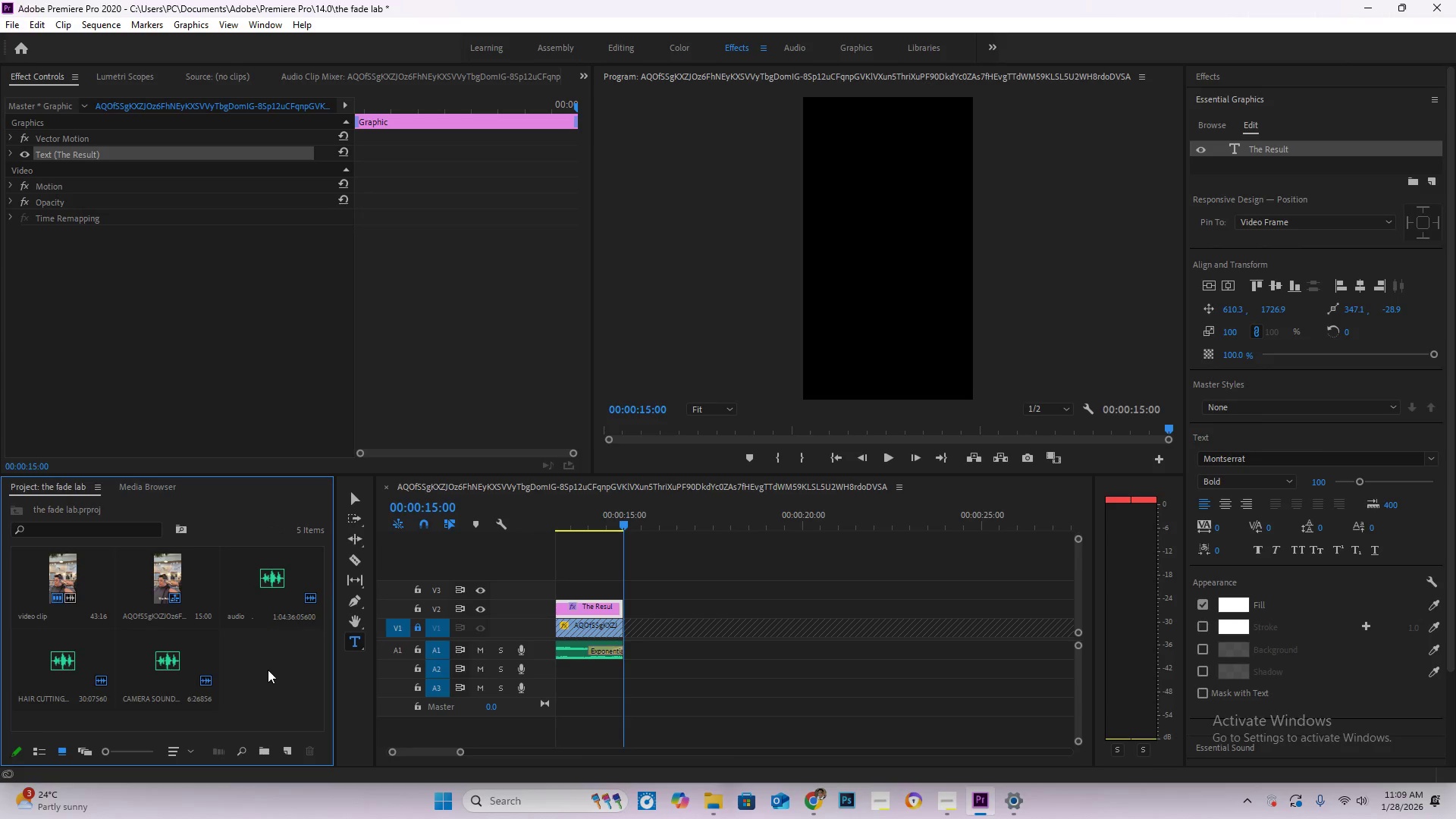 
left_click([949, 806])